 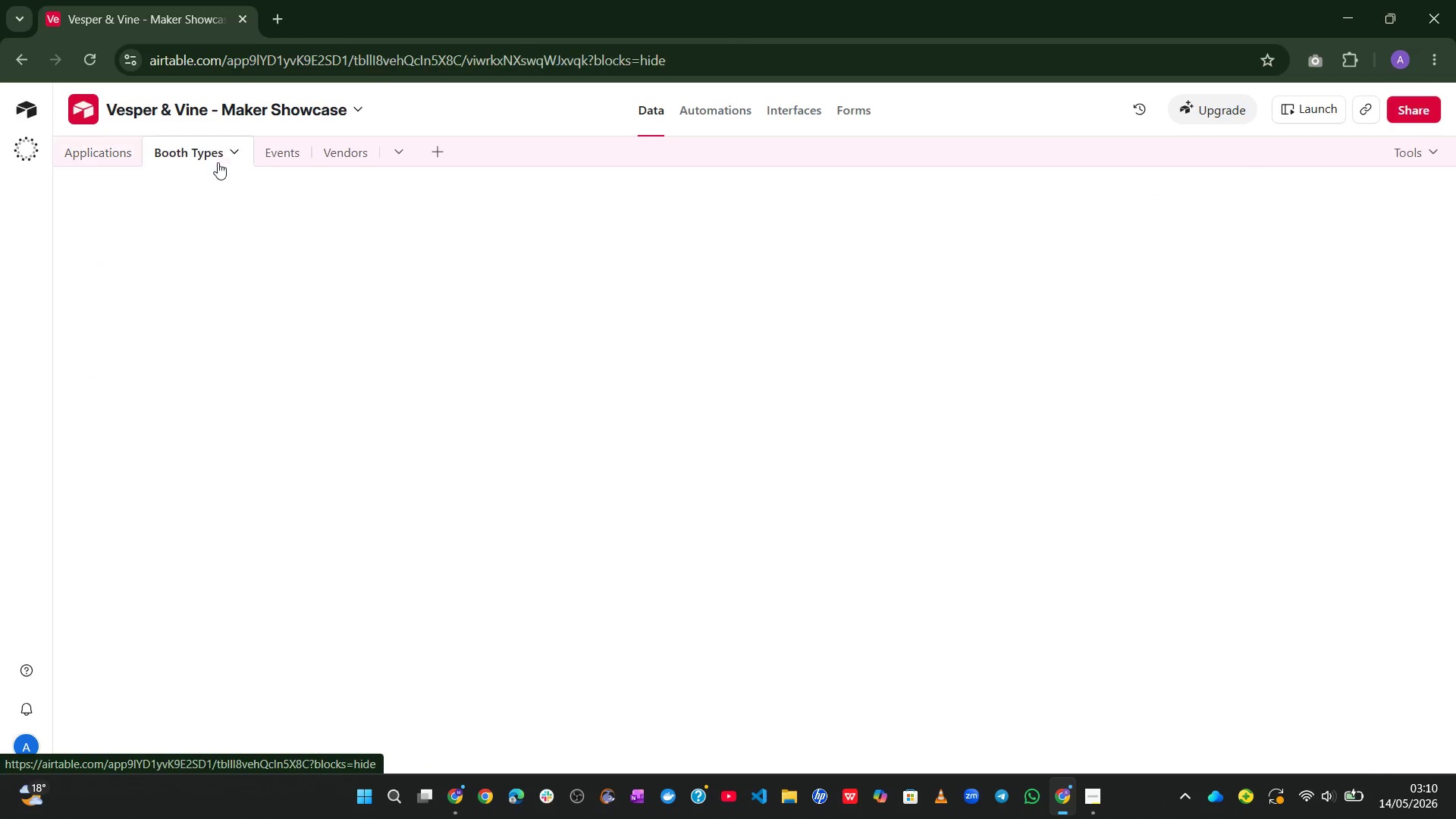 
left_click([110, 159])
 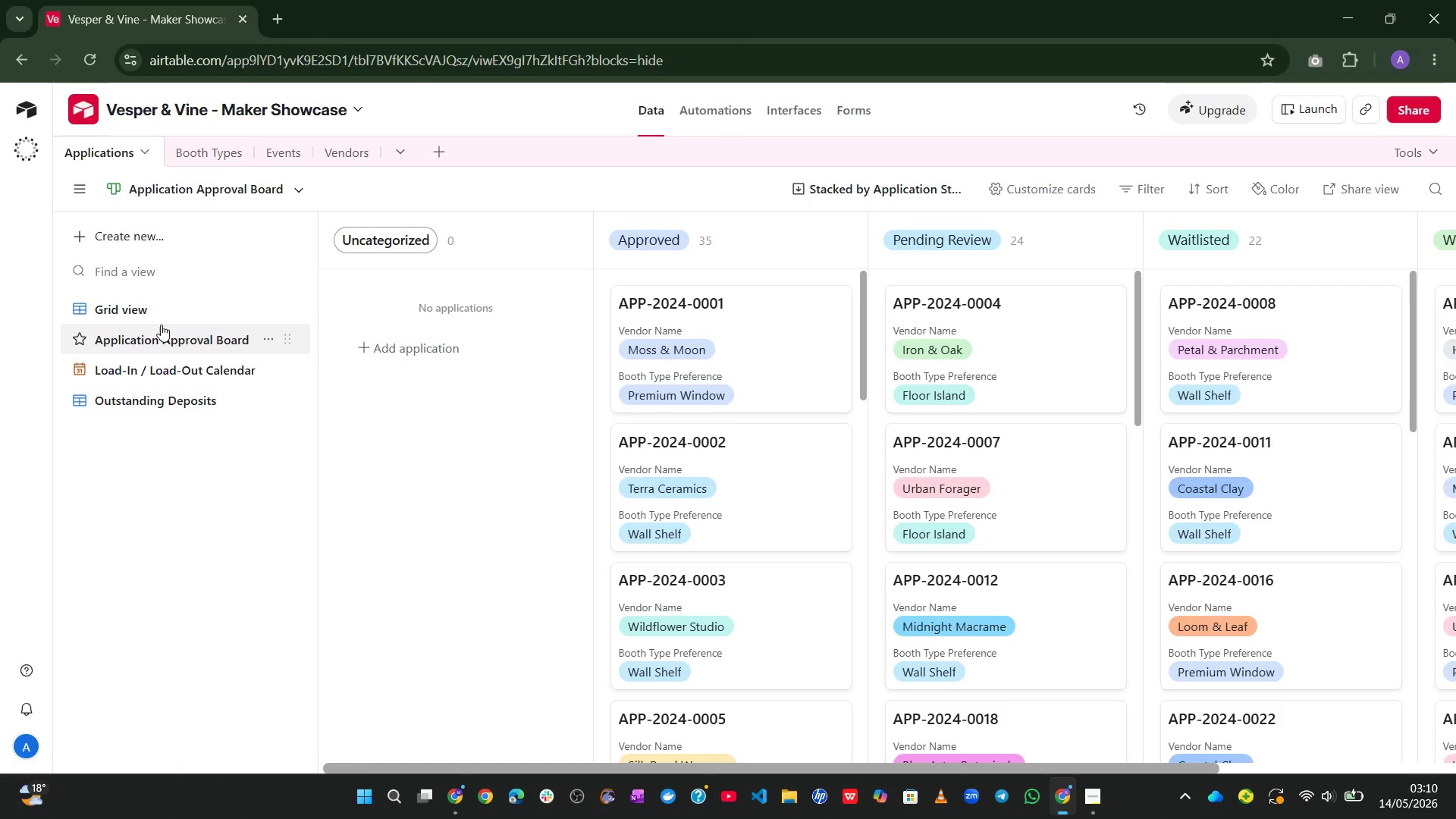 
left_click([172, 307])
 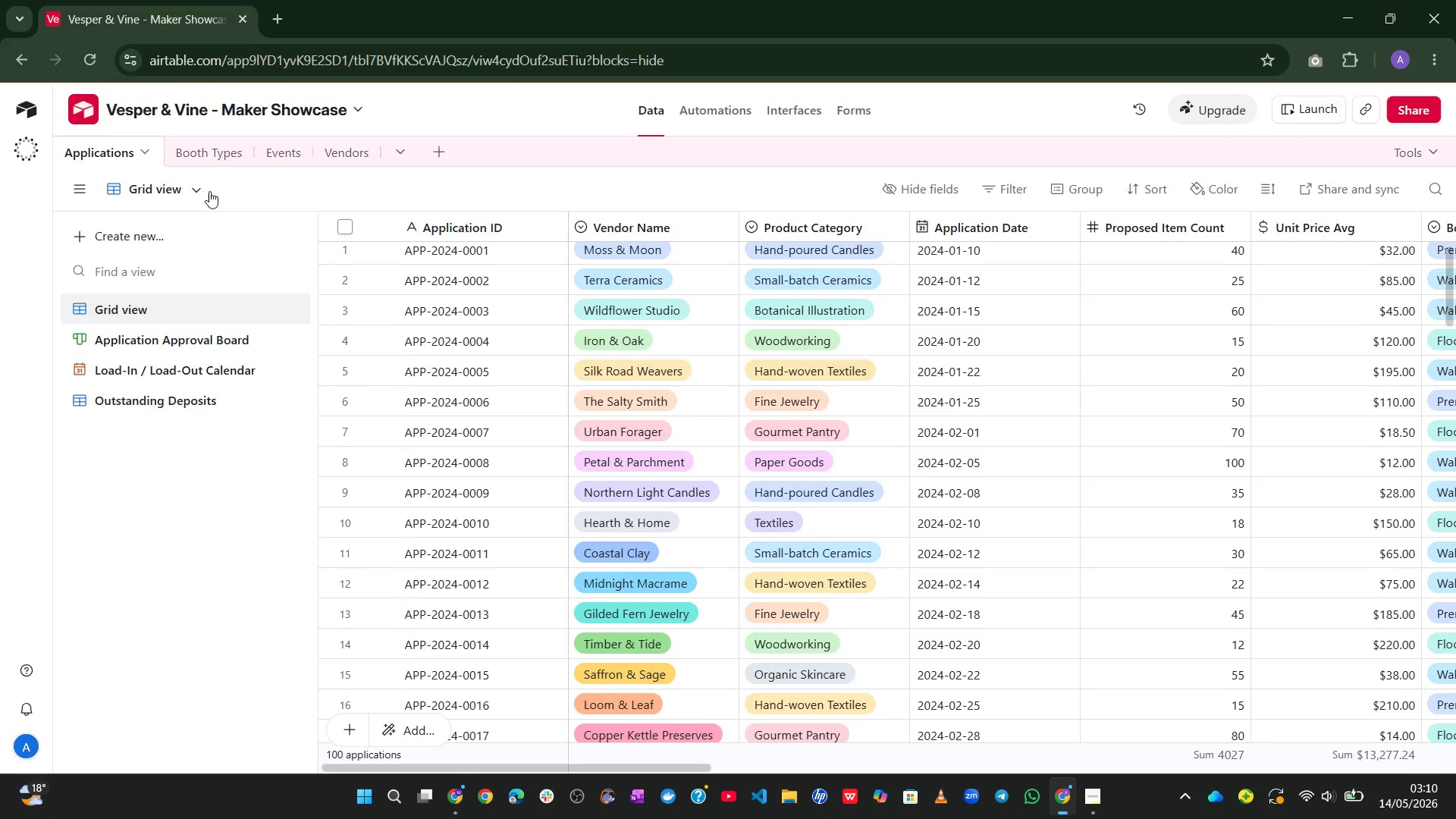 
left_click([196, 158])
 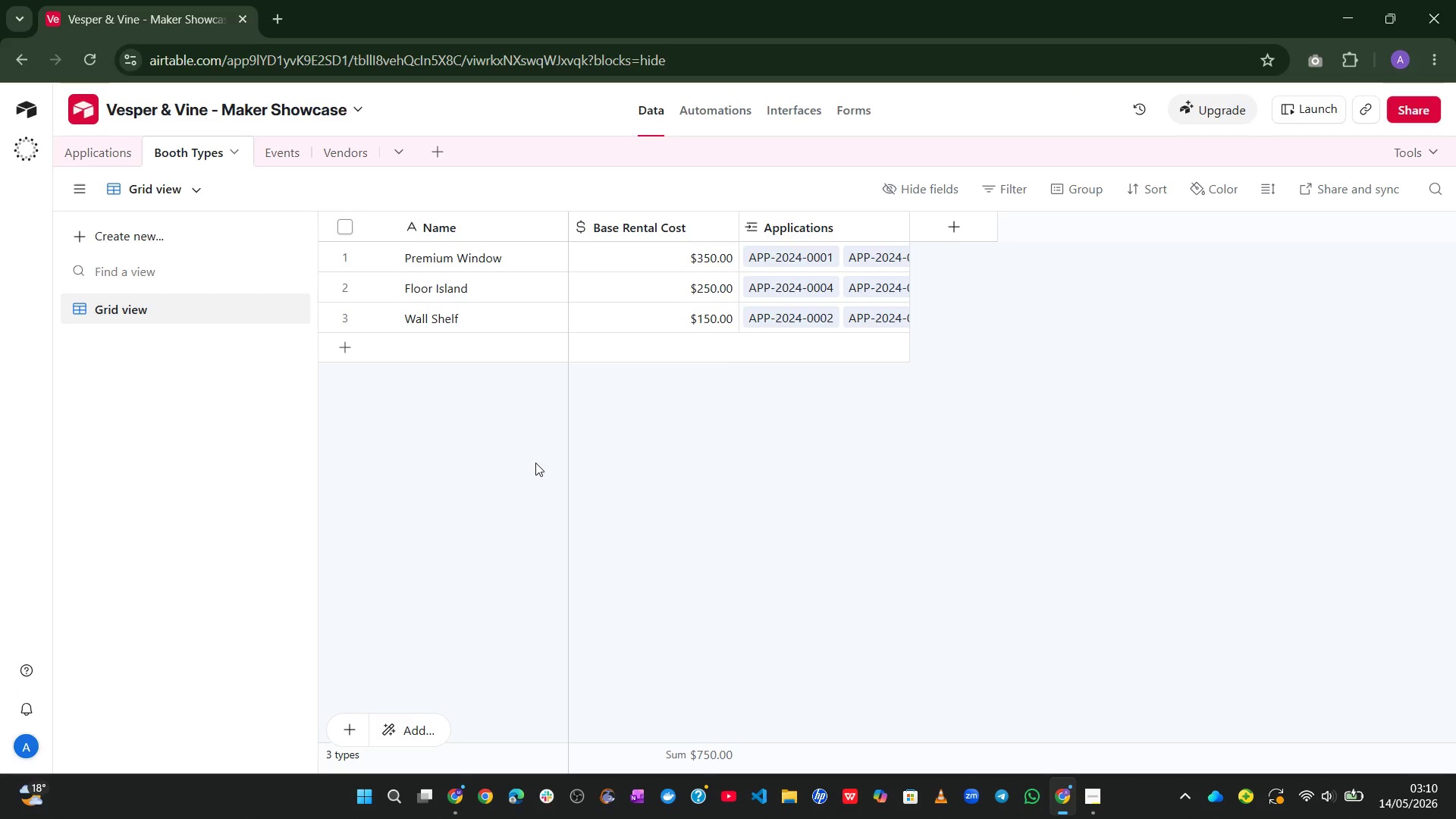 
wait(30.08)
 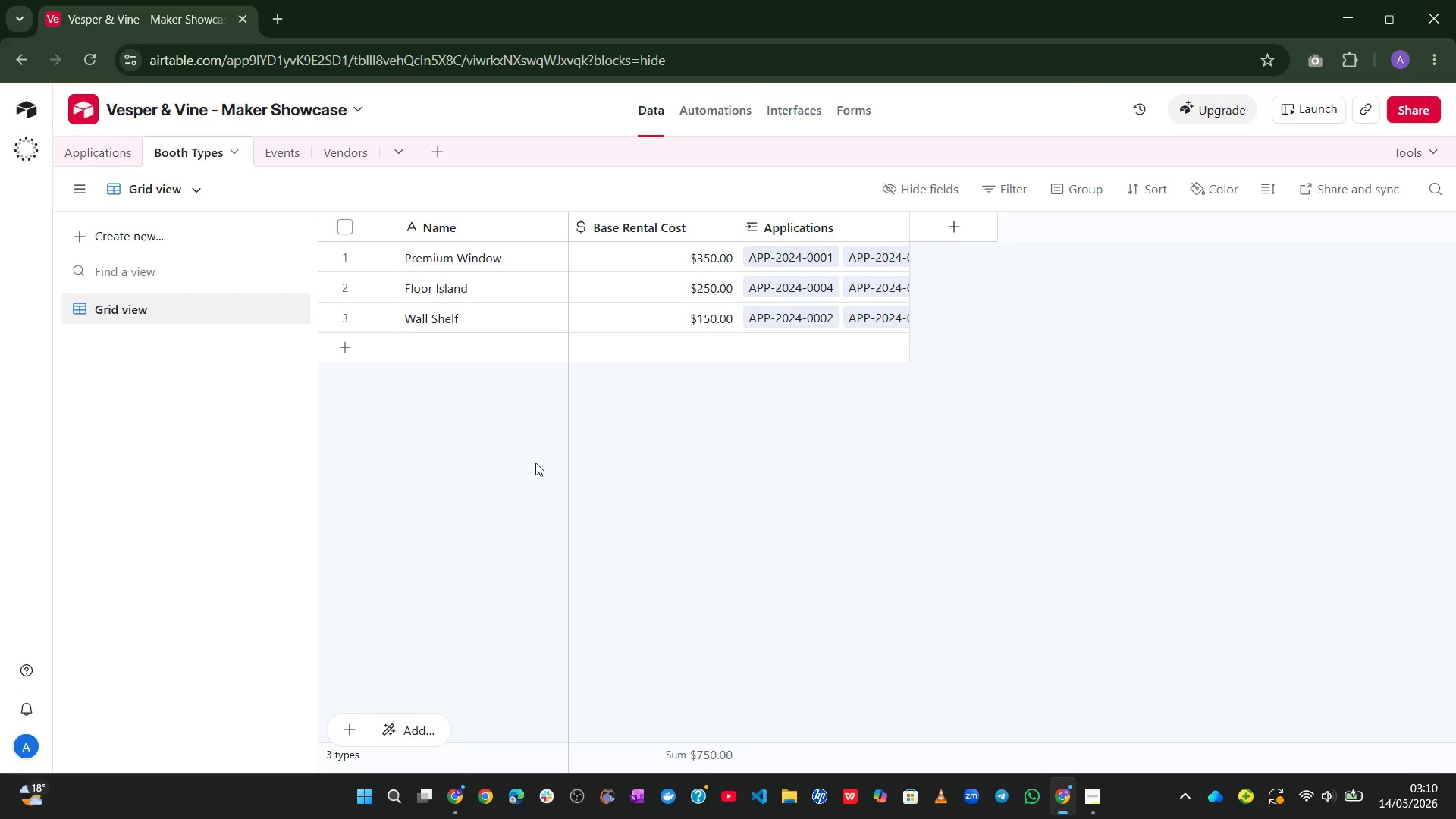 
left_click([103, 159])
 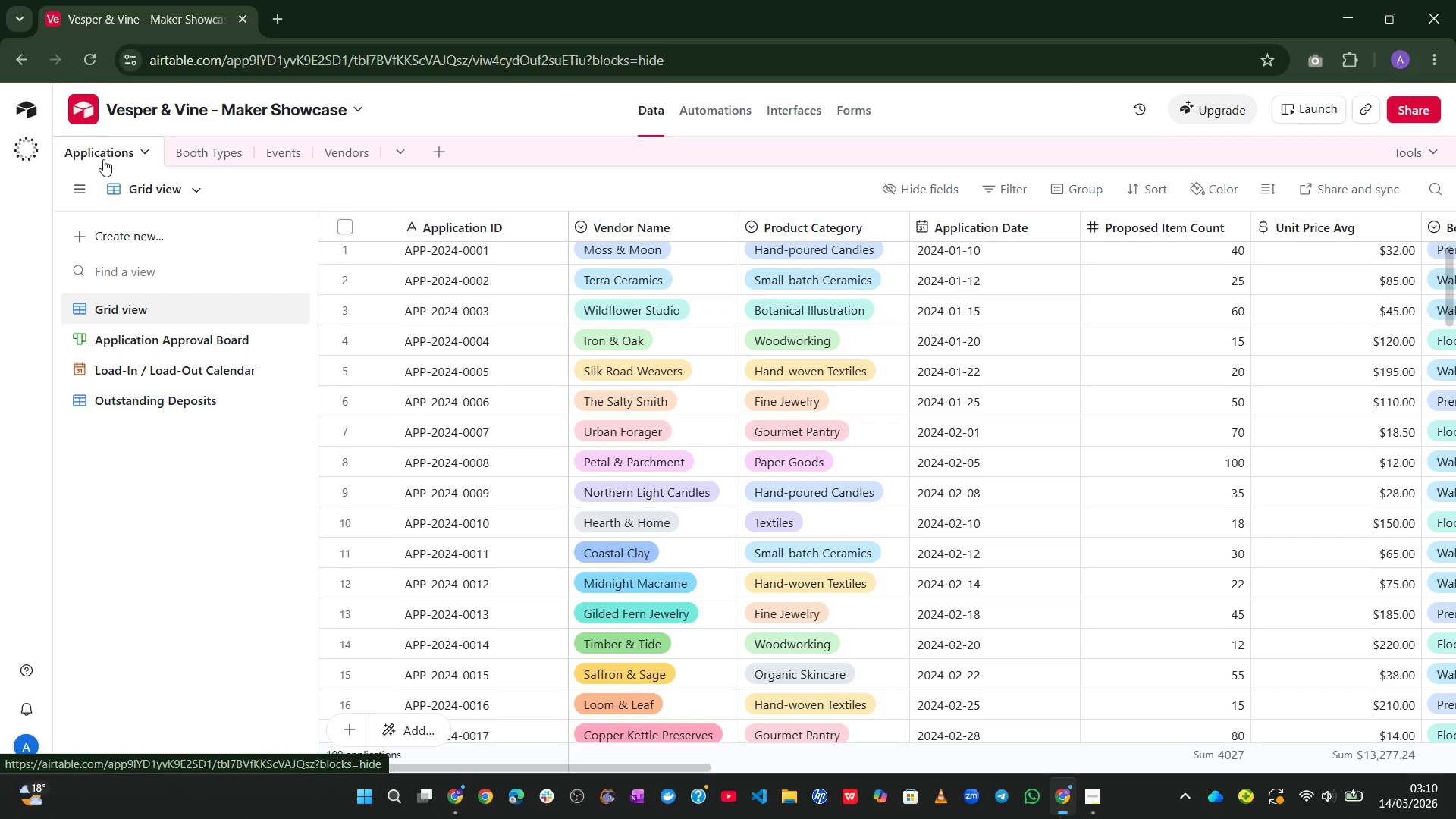 
wait(8.2)
 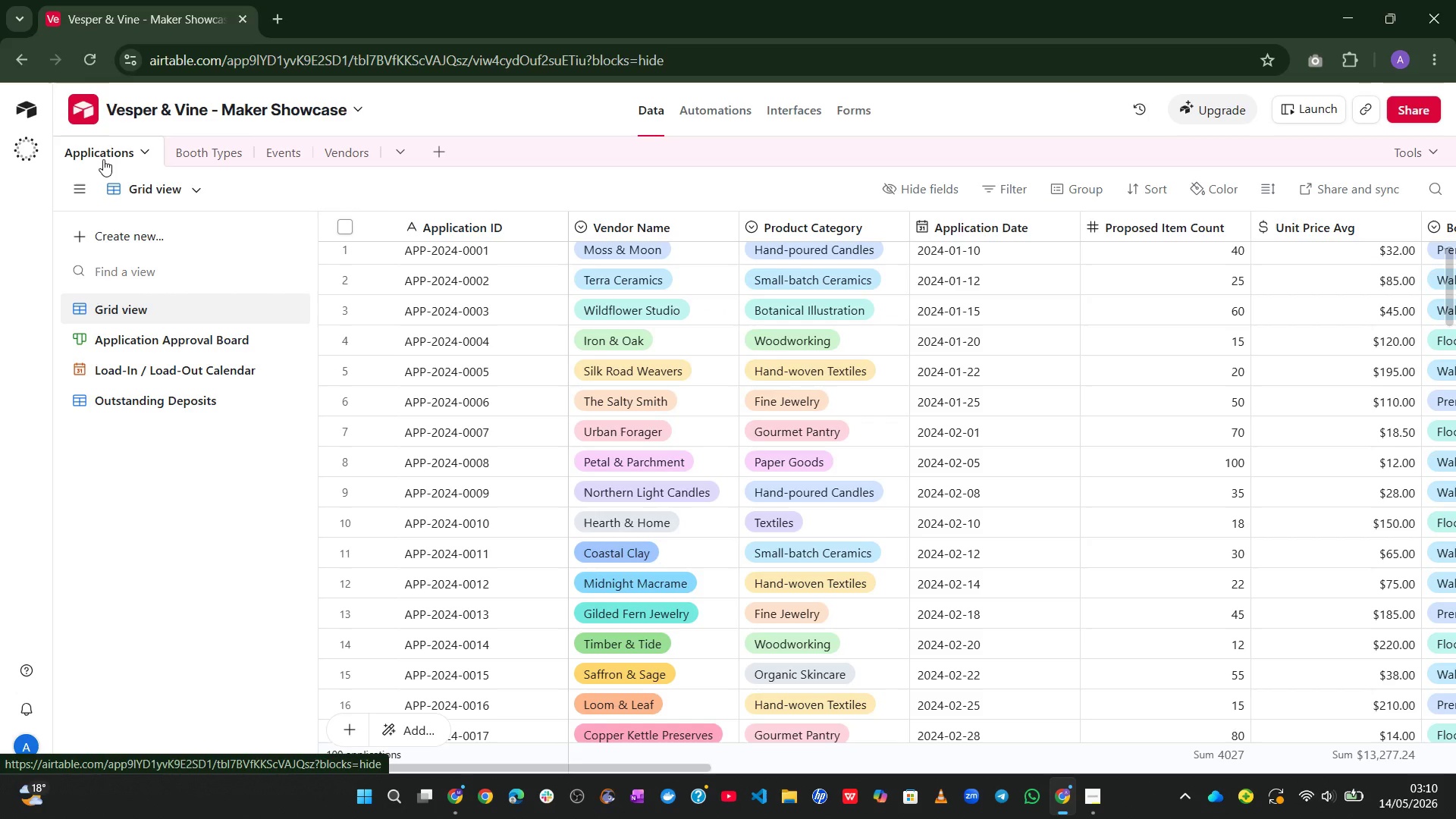 
left_click([201, 177])
 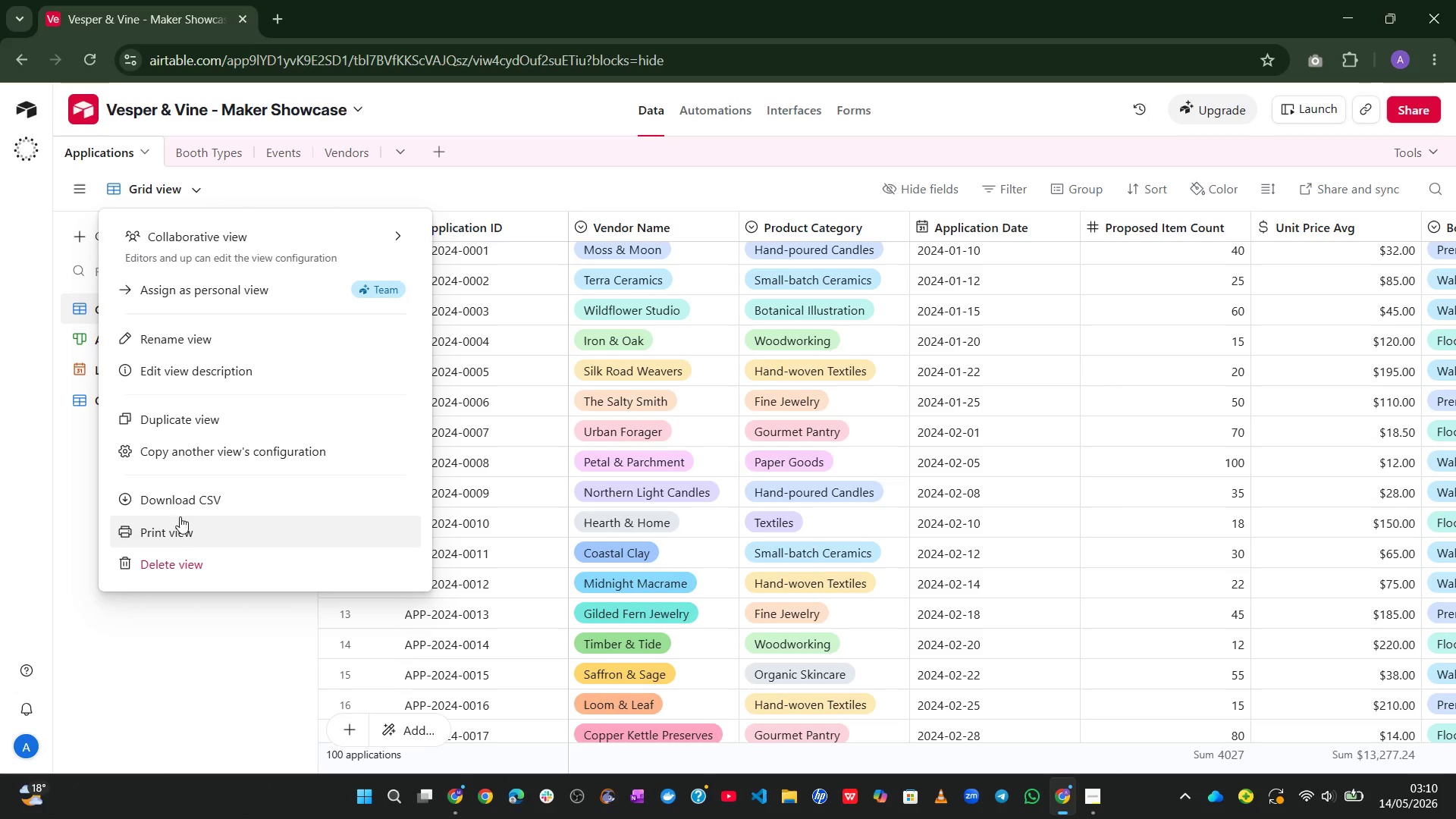 
left_click([206, 497])
 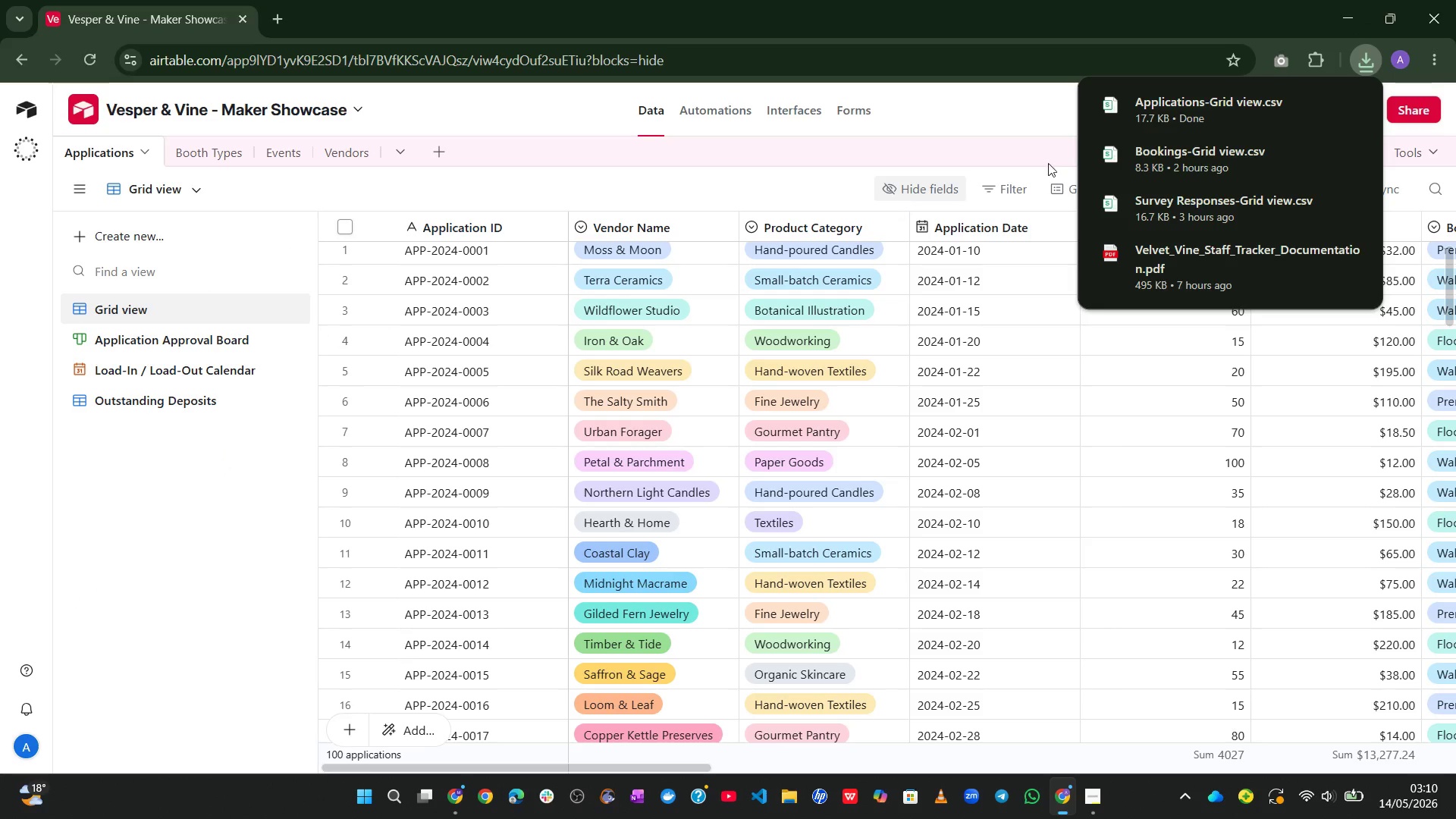 
wait(6.36)
 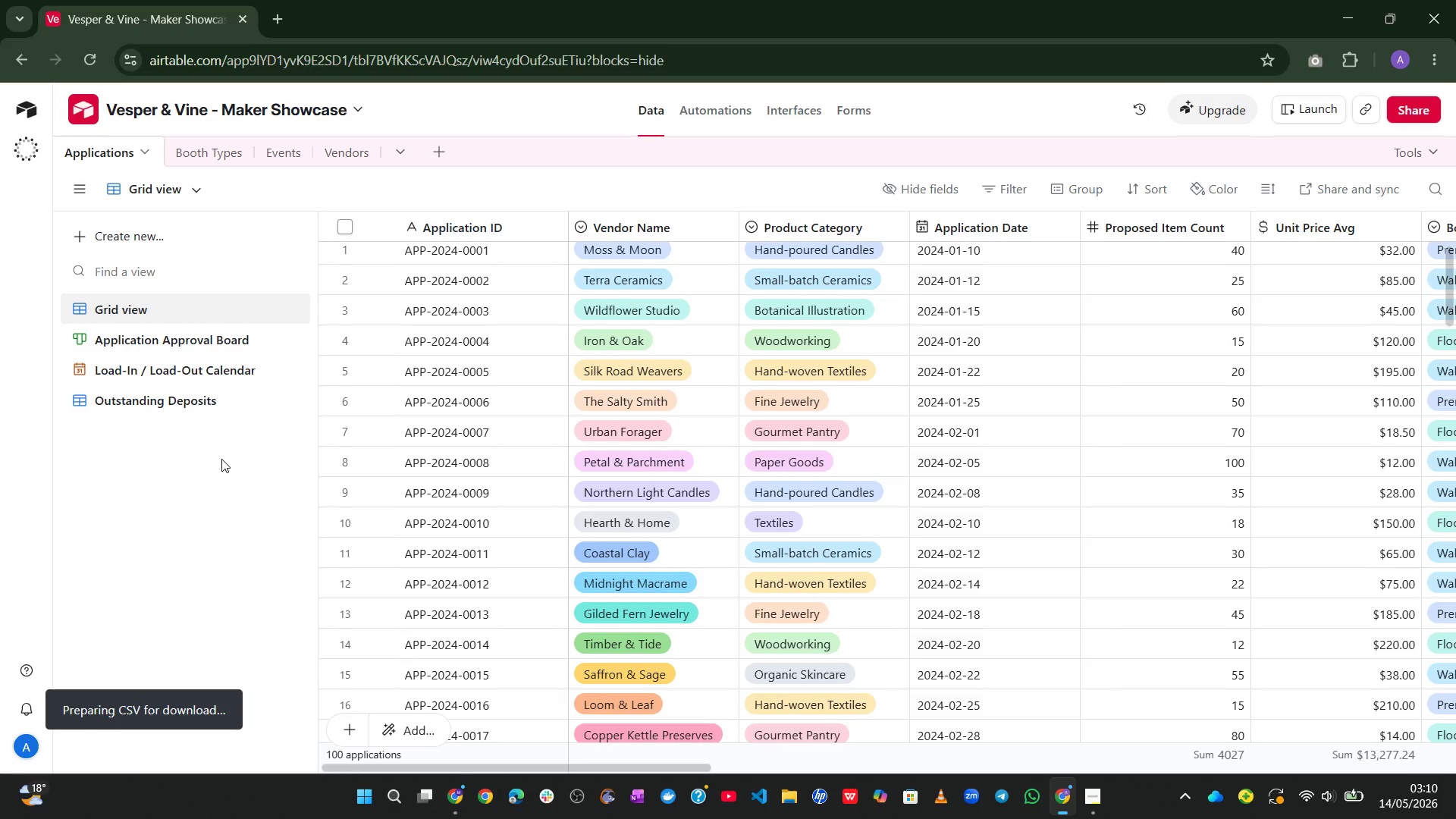 
left_click([1108, 31])
 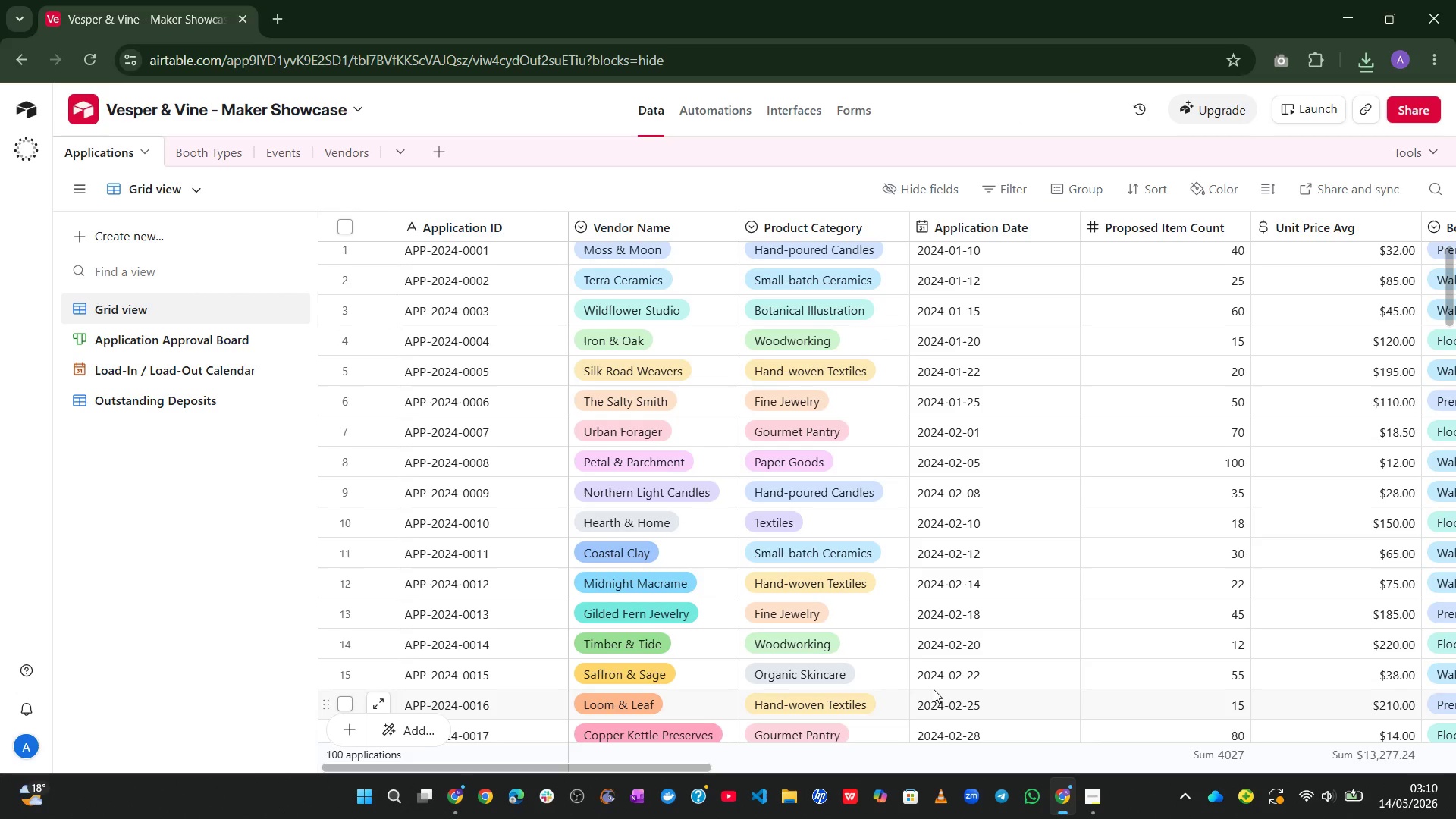 
left_click([1093, 786])